 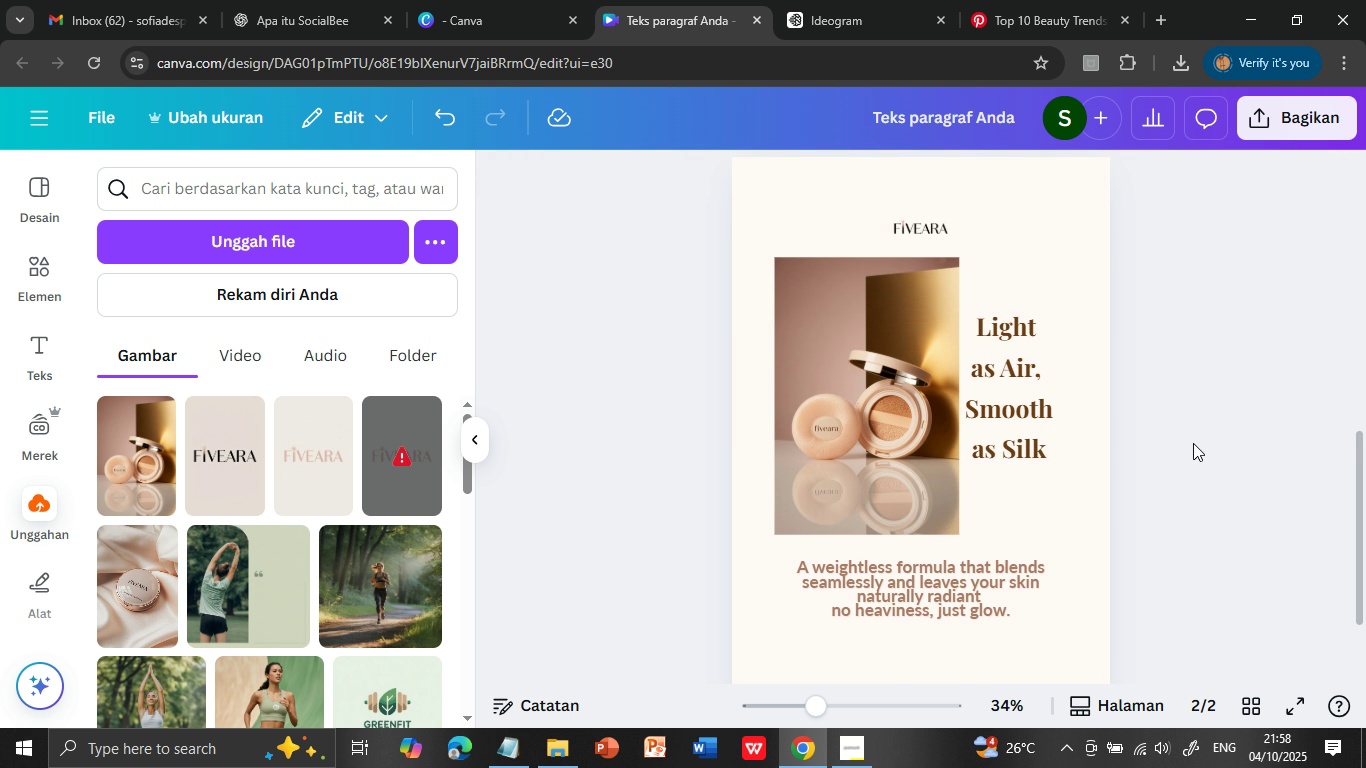 
scroll: coordinate [1185, 446], scroll_direction: up, amount: 1.0
 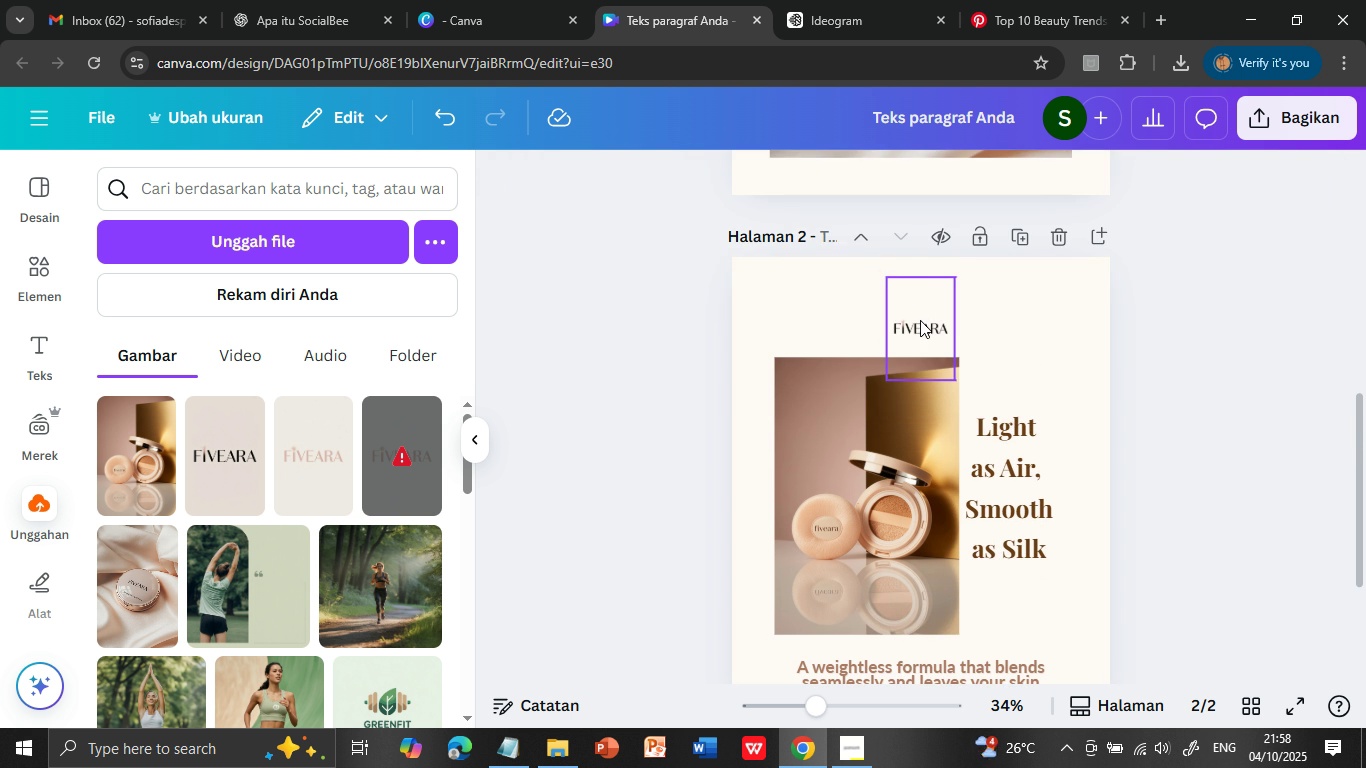 
left_click([920, 320])
 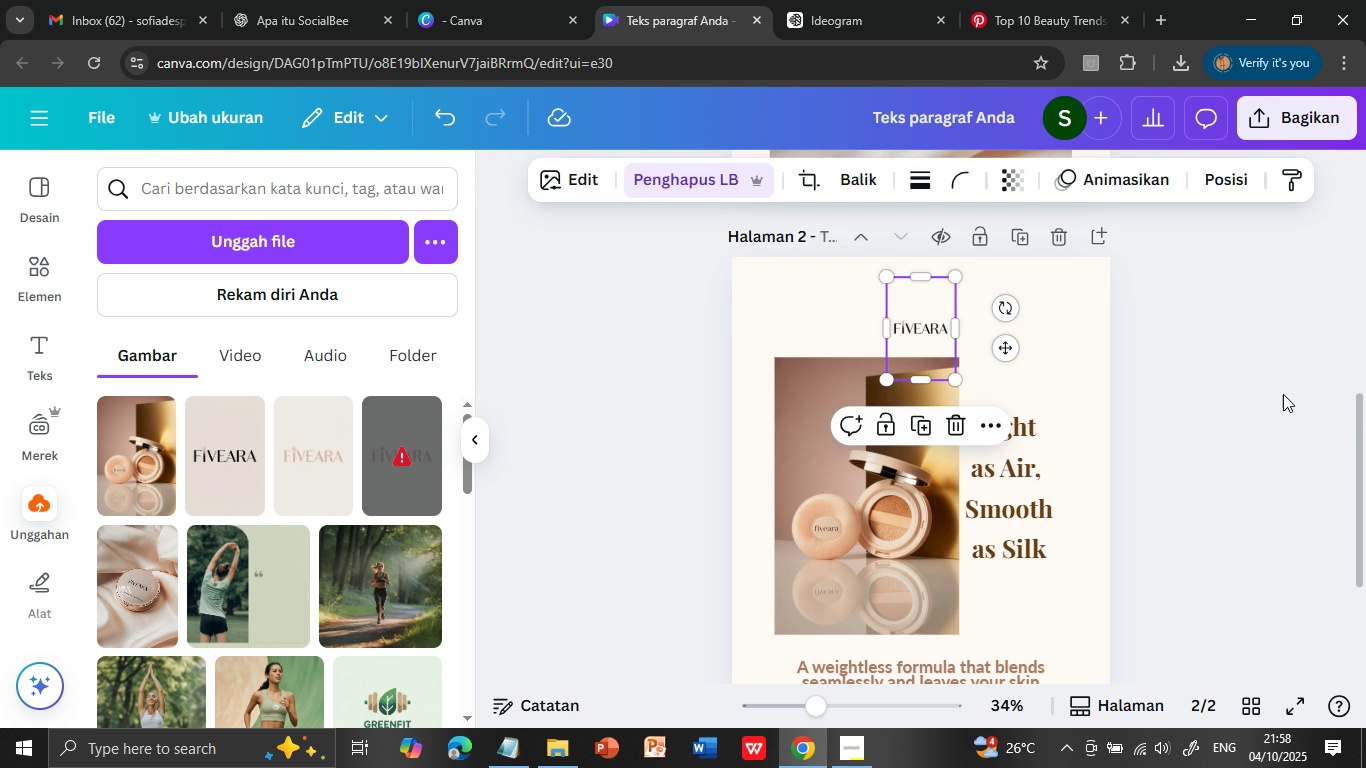 
left_click([1283, 394])
 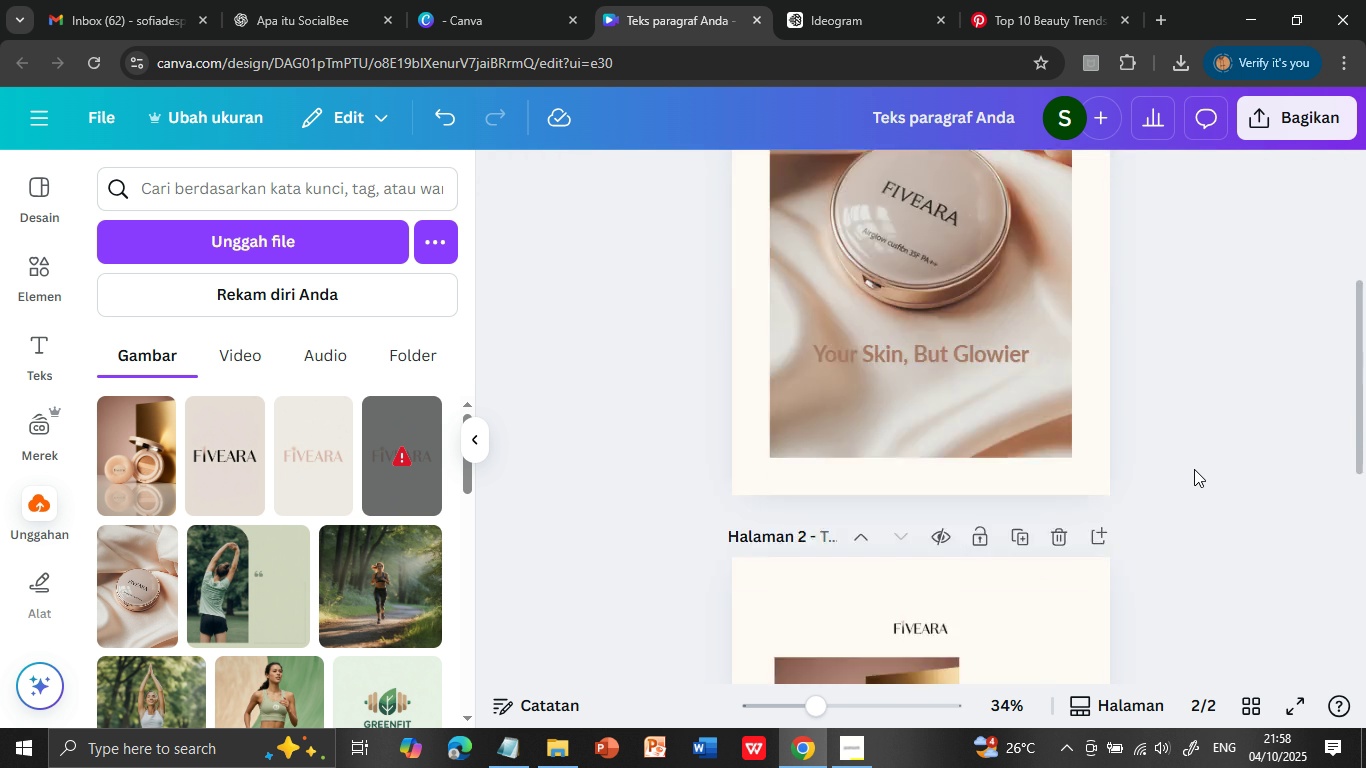 
scroll: coordinate [1194, 469], scroll_direction: up, amount: 7.0
 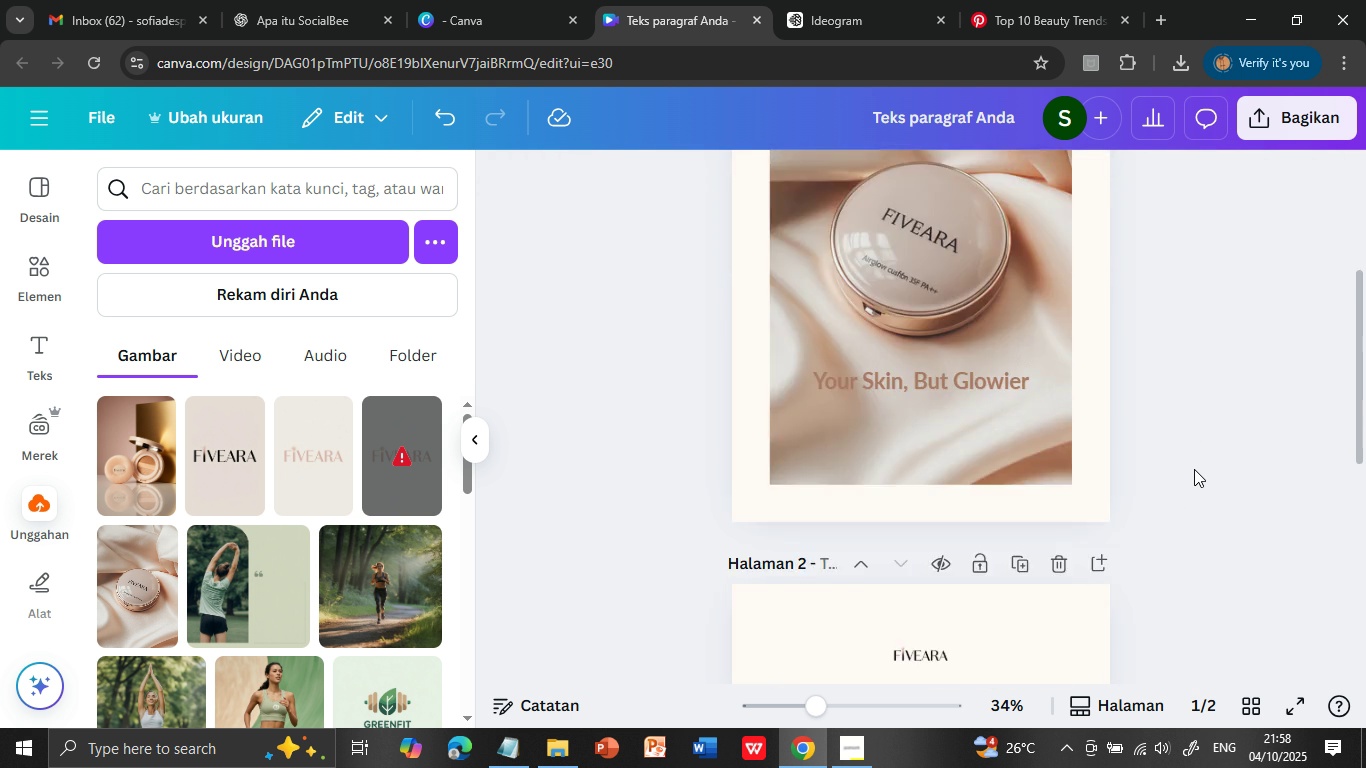 
scroll: coordinate [1194, 469], scroll_direction: down, amount: 8.0
 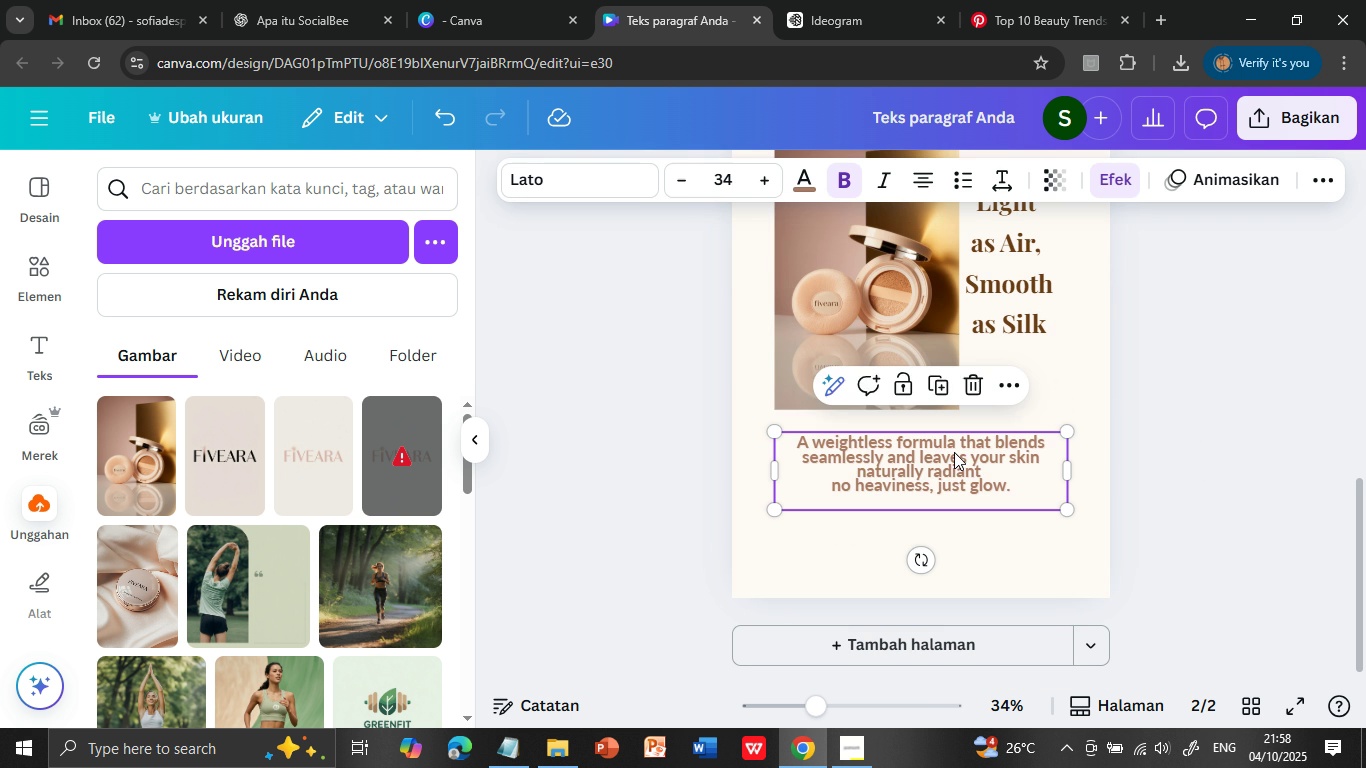 
left_click([954, 452])
 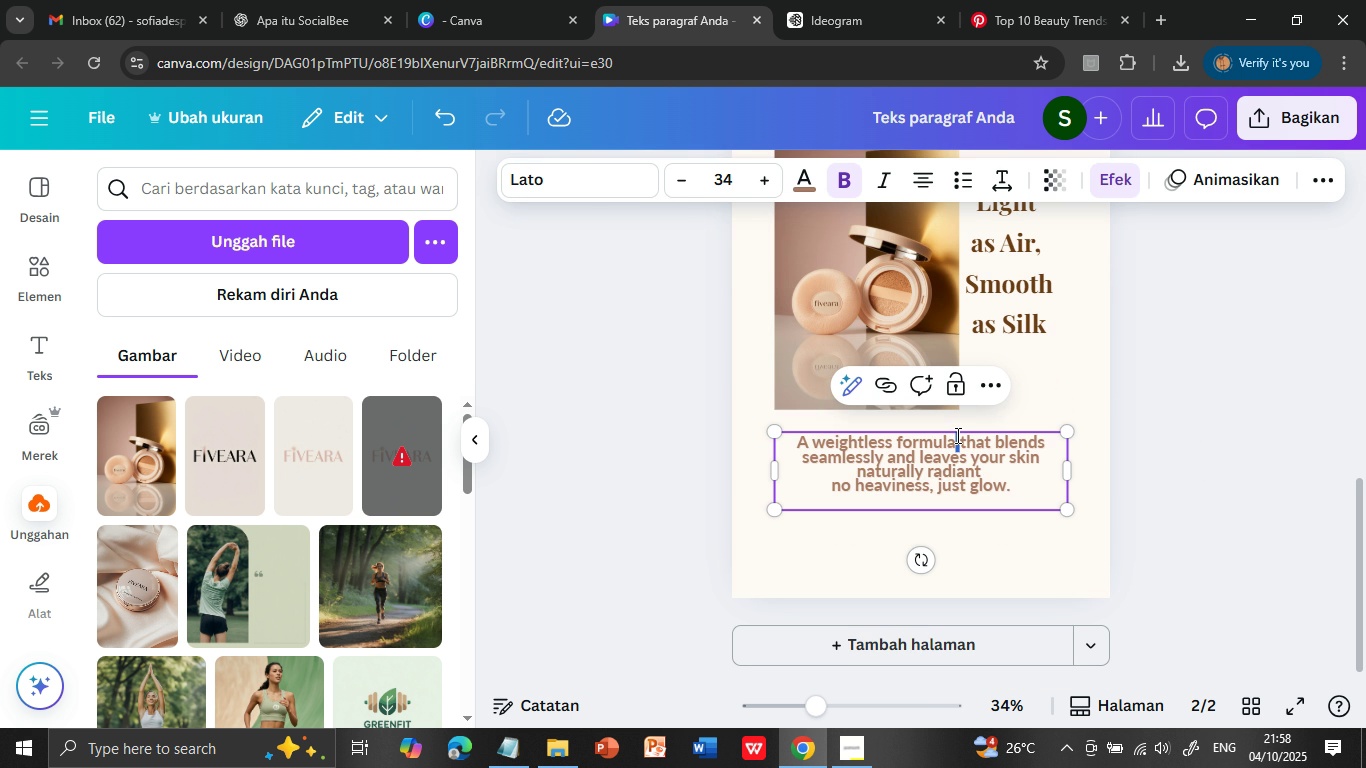 
double_click([956, 435])
 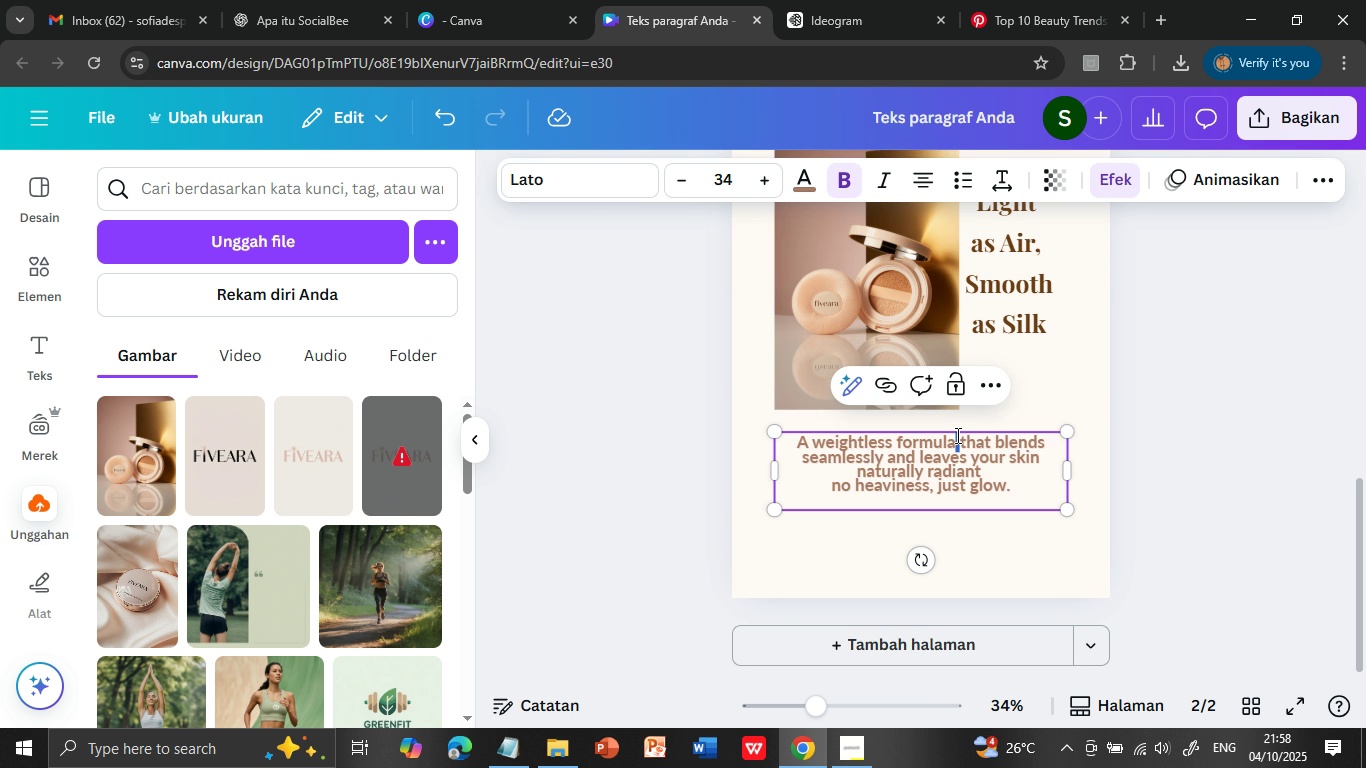 
triple_click([956, 435])
 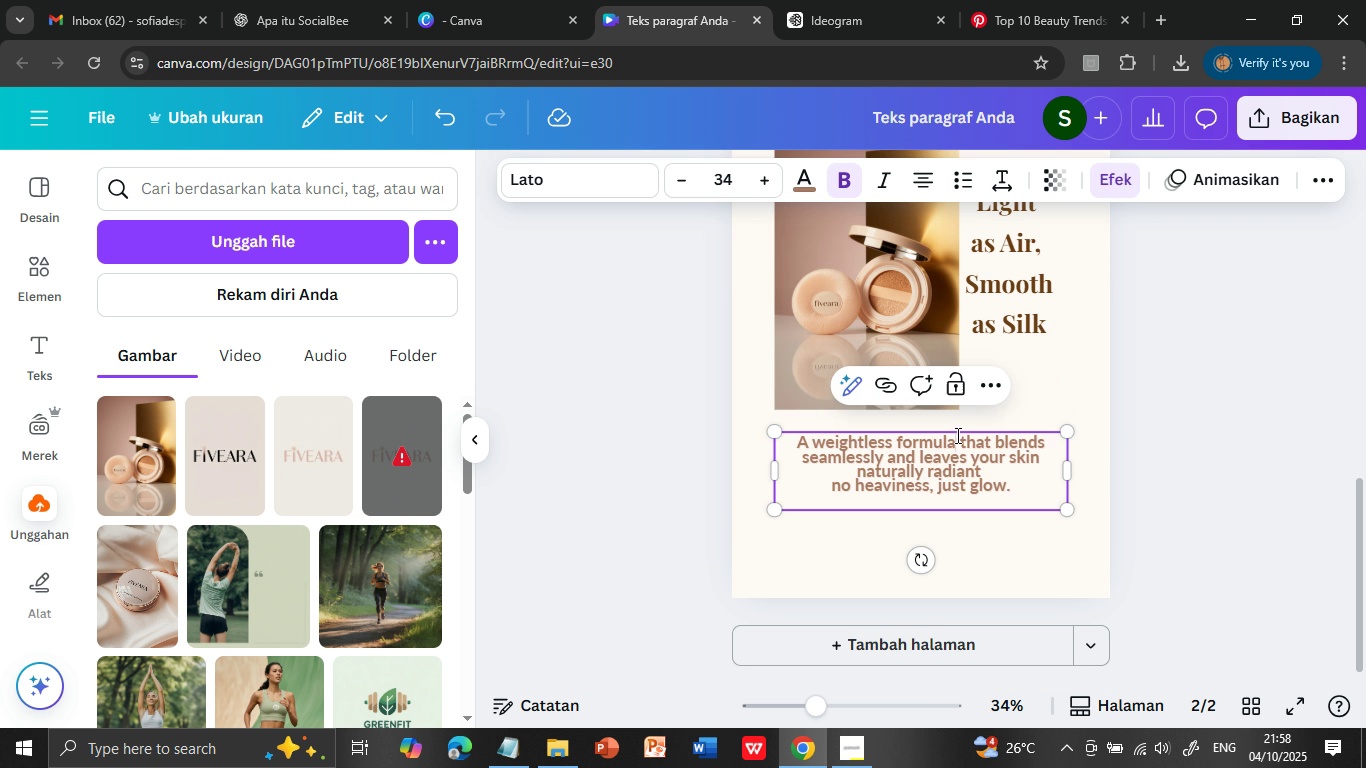 
double_click([956, 435])
 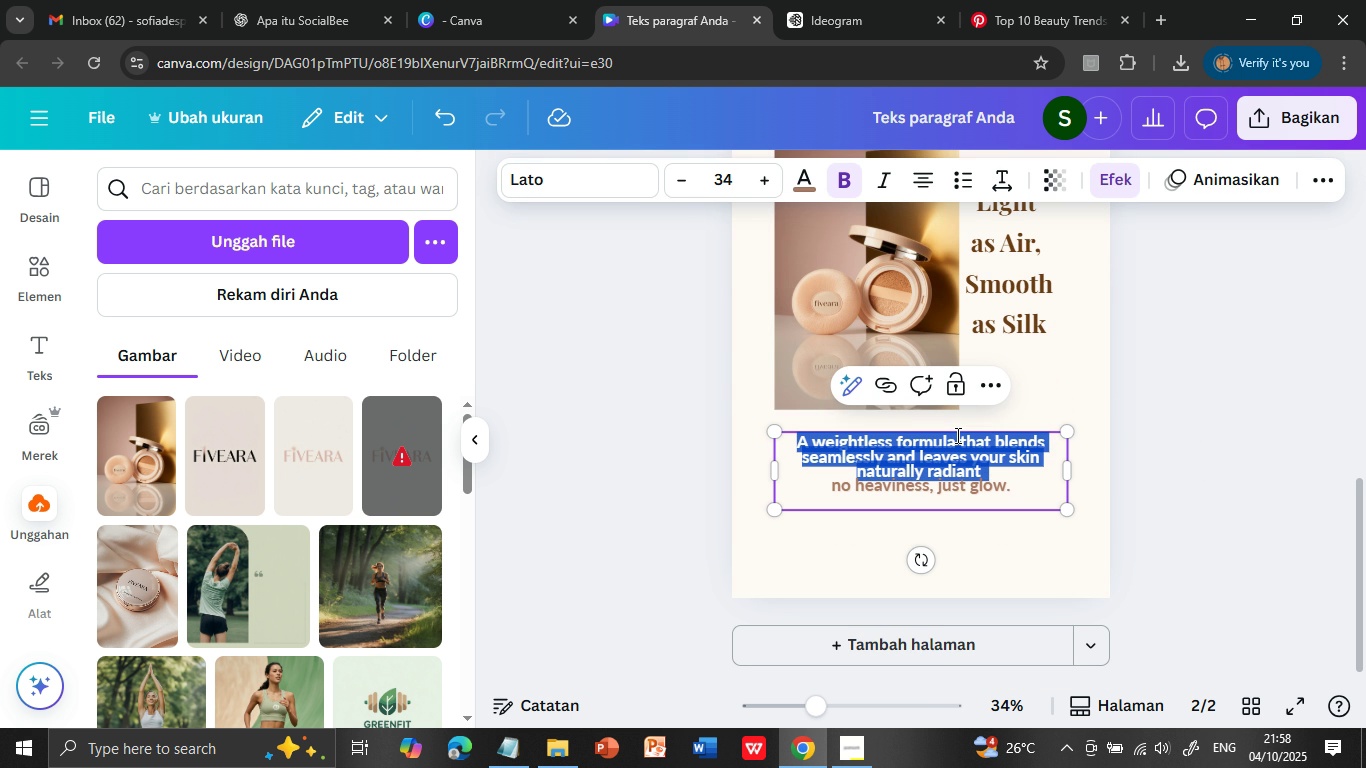 
triple_click([956, 435])